 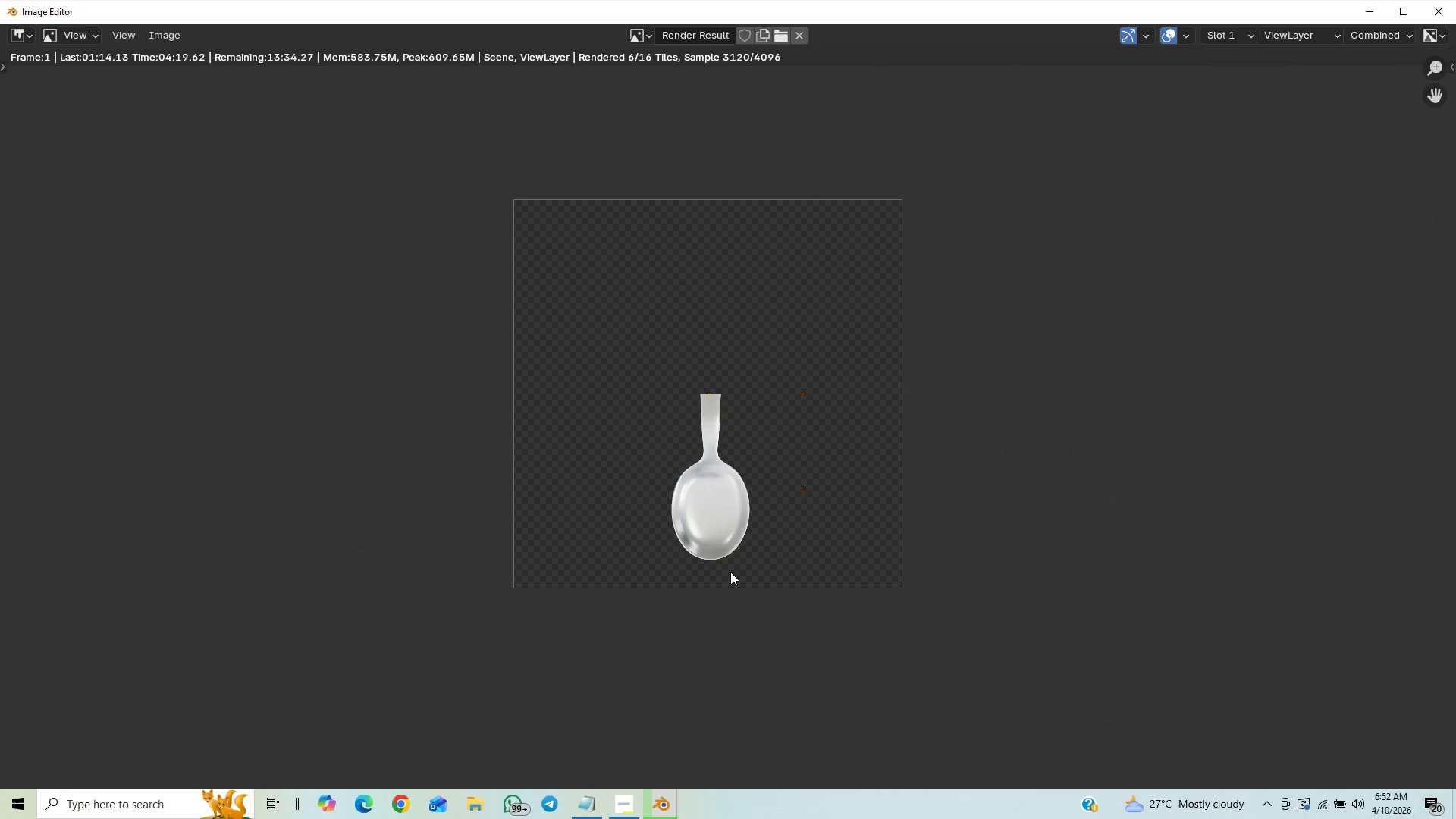 
scroll: coordinate [728, 575], scroll_direction: up, amount: 2.0
 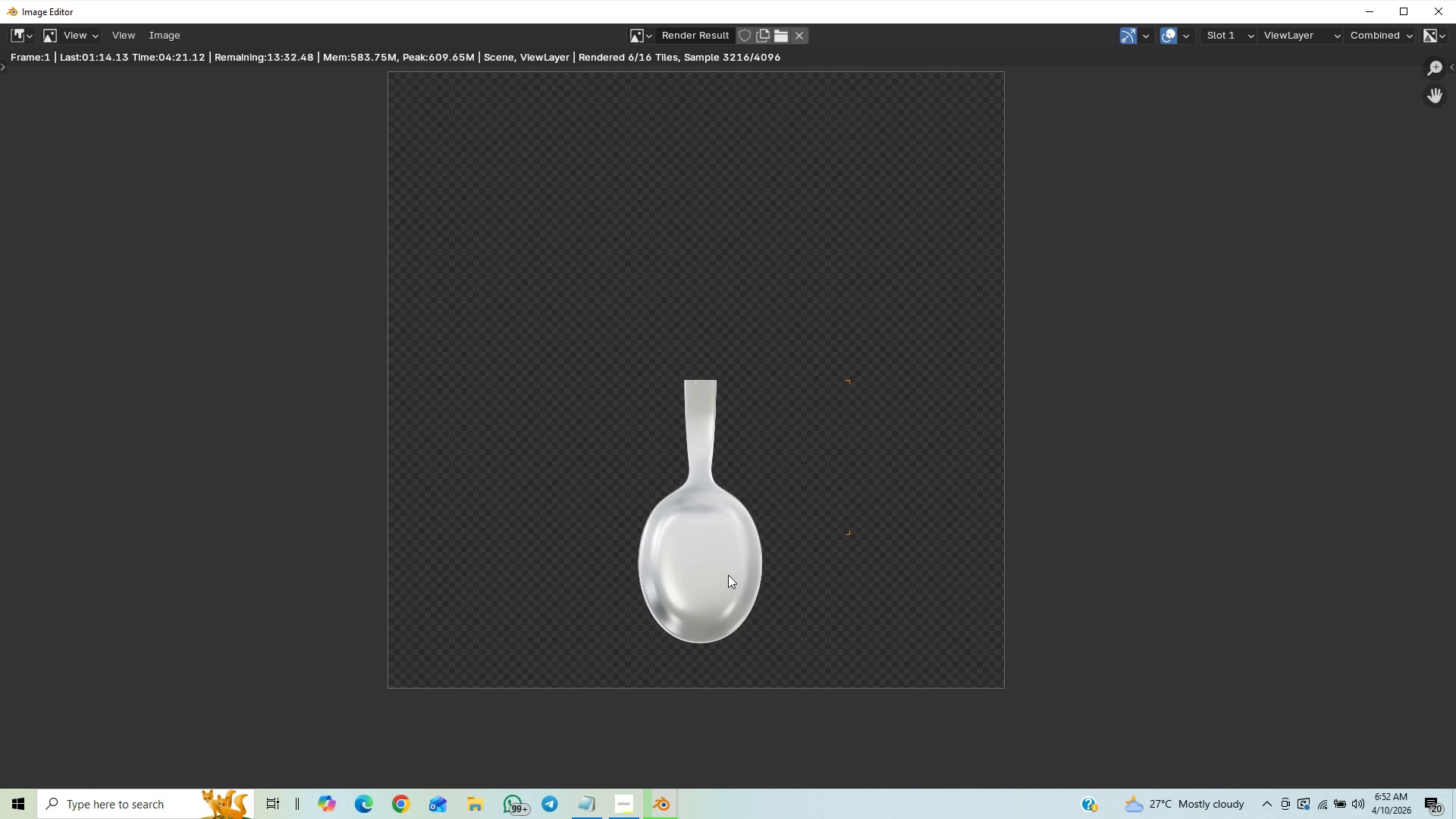 
scroll: coordinate [728, 575], scroll_direction: down, amount: 1.0
 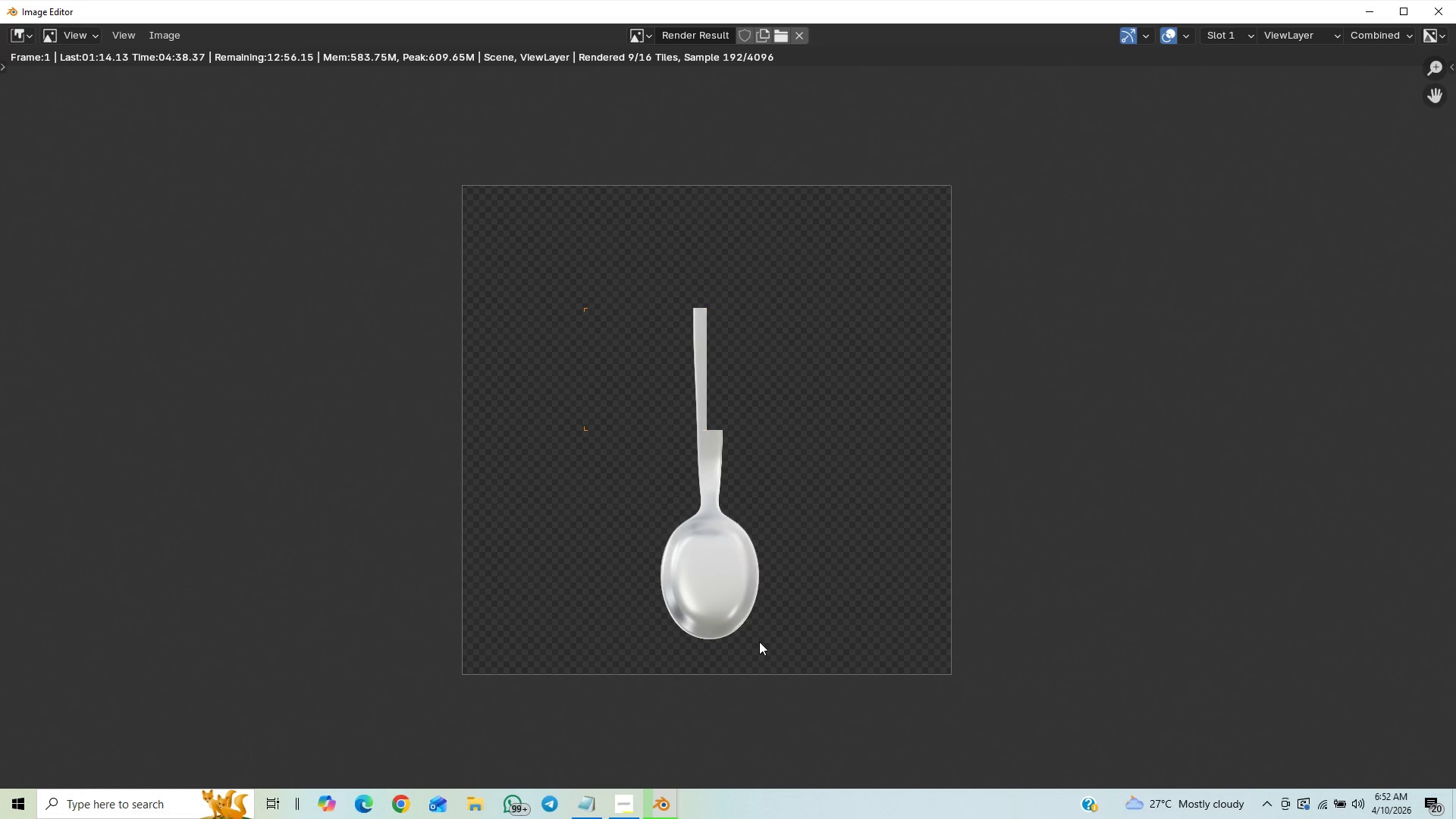 
wait(21.43)
 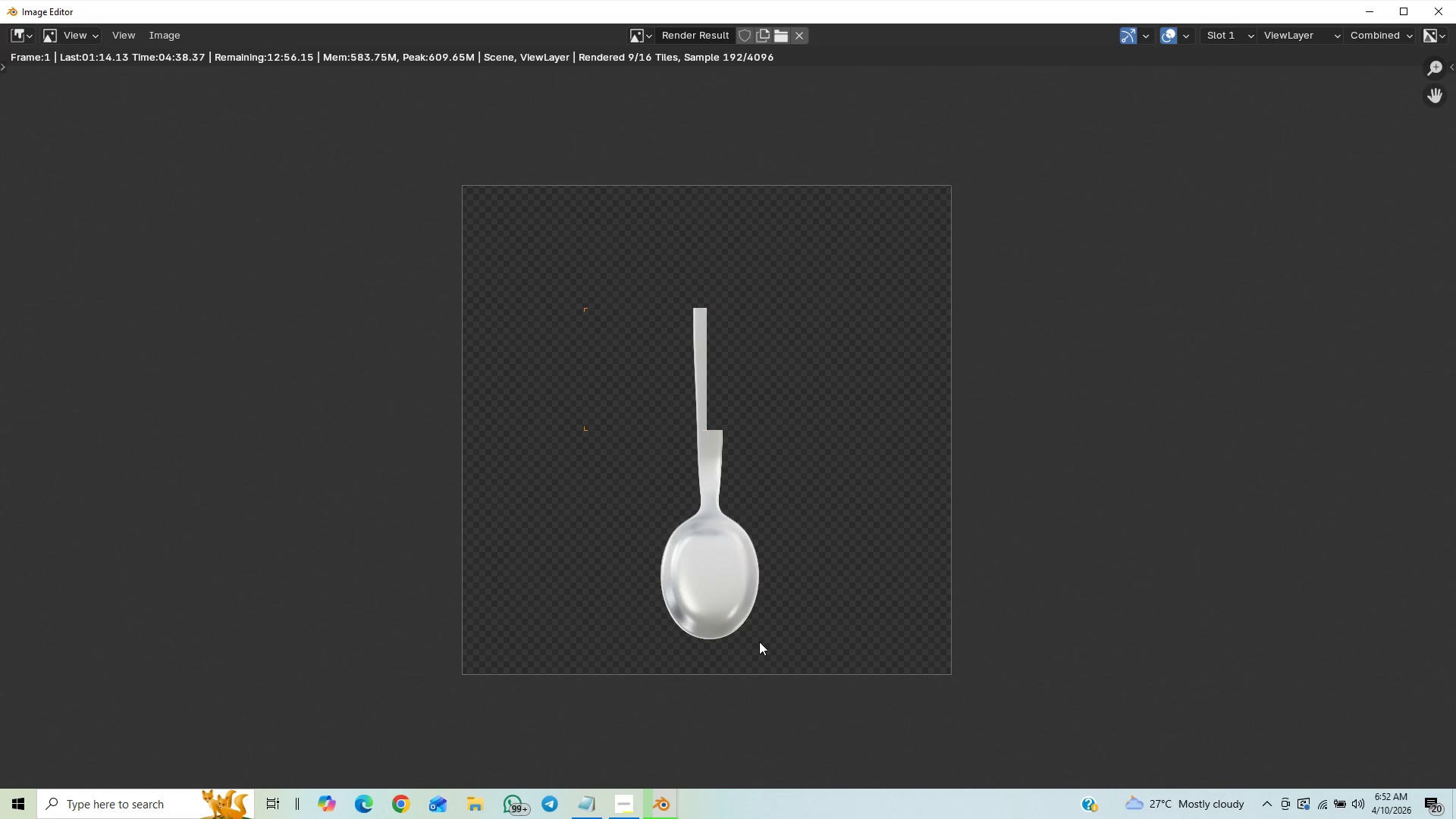 
scroll: coordinate [773, 403], scroll_direction: up, amount: 2.0
 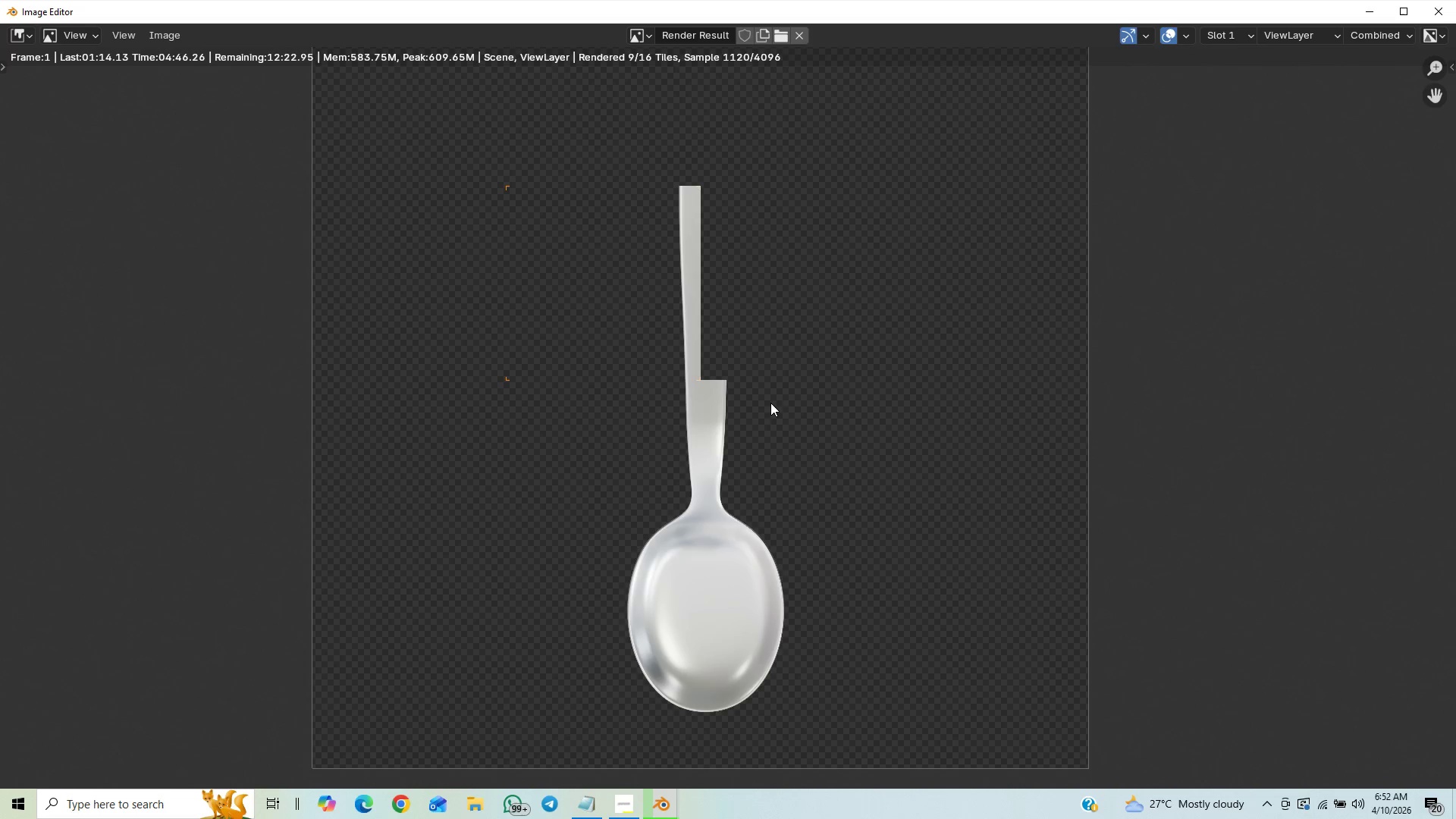 
scroll: coordinate [770, 403], scroll_direction: down, amount: 6.0
 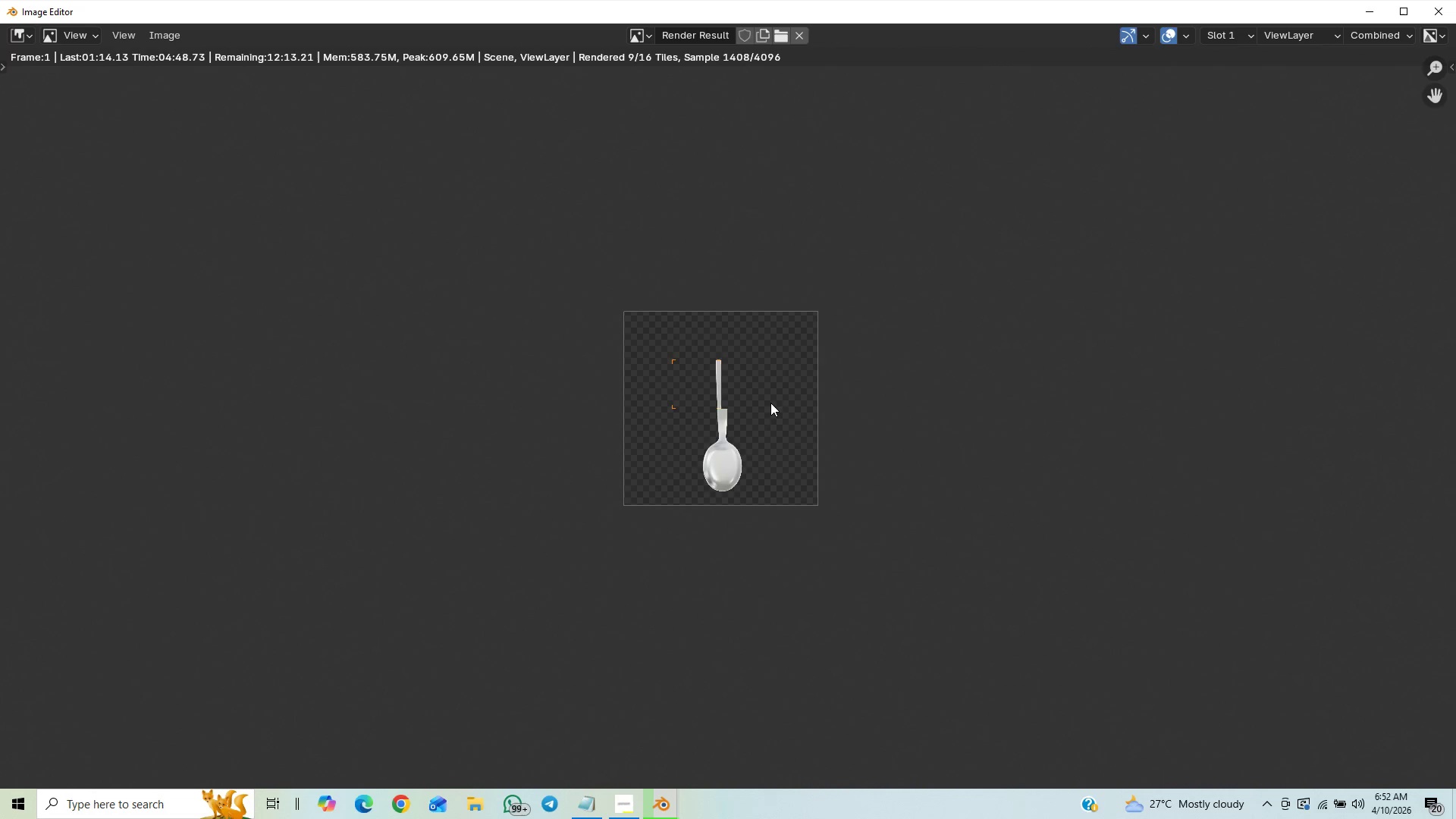 
scroll: coordinate [773, 399], scroll_direction: up, amount: 6.0
 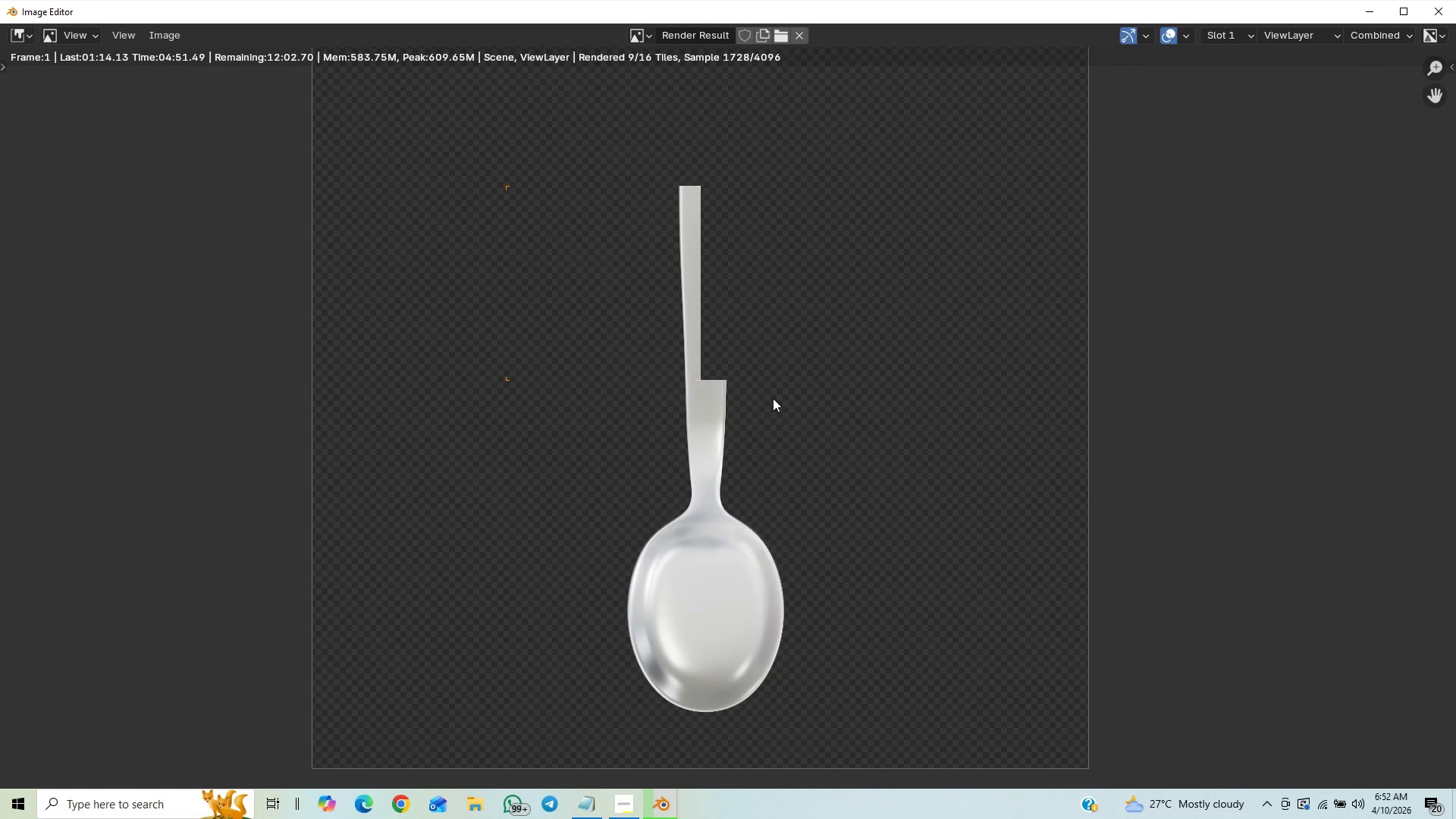 
scroll: coordinate [773, 399], scroll_direction: down, amount: 2.0
 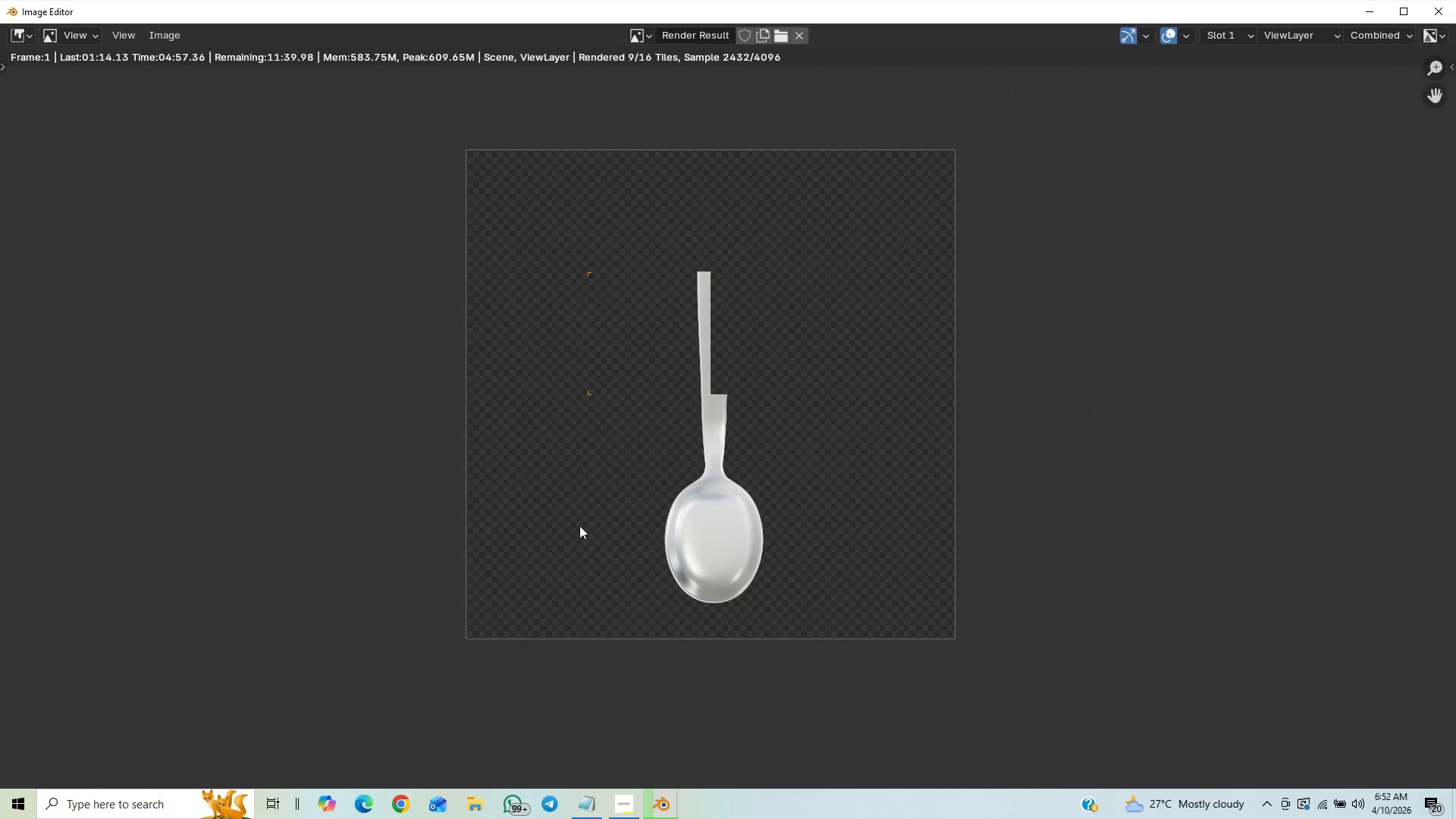 
wait(9.23)
 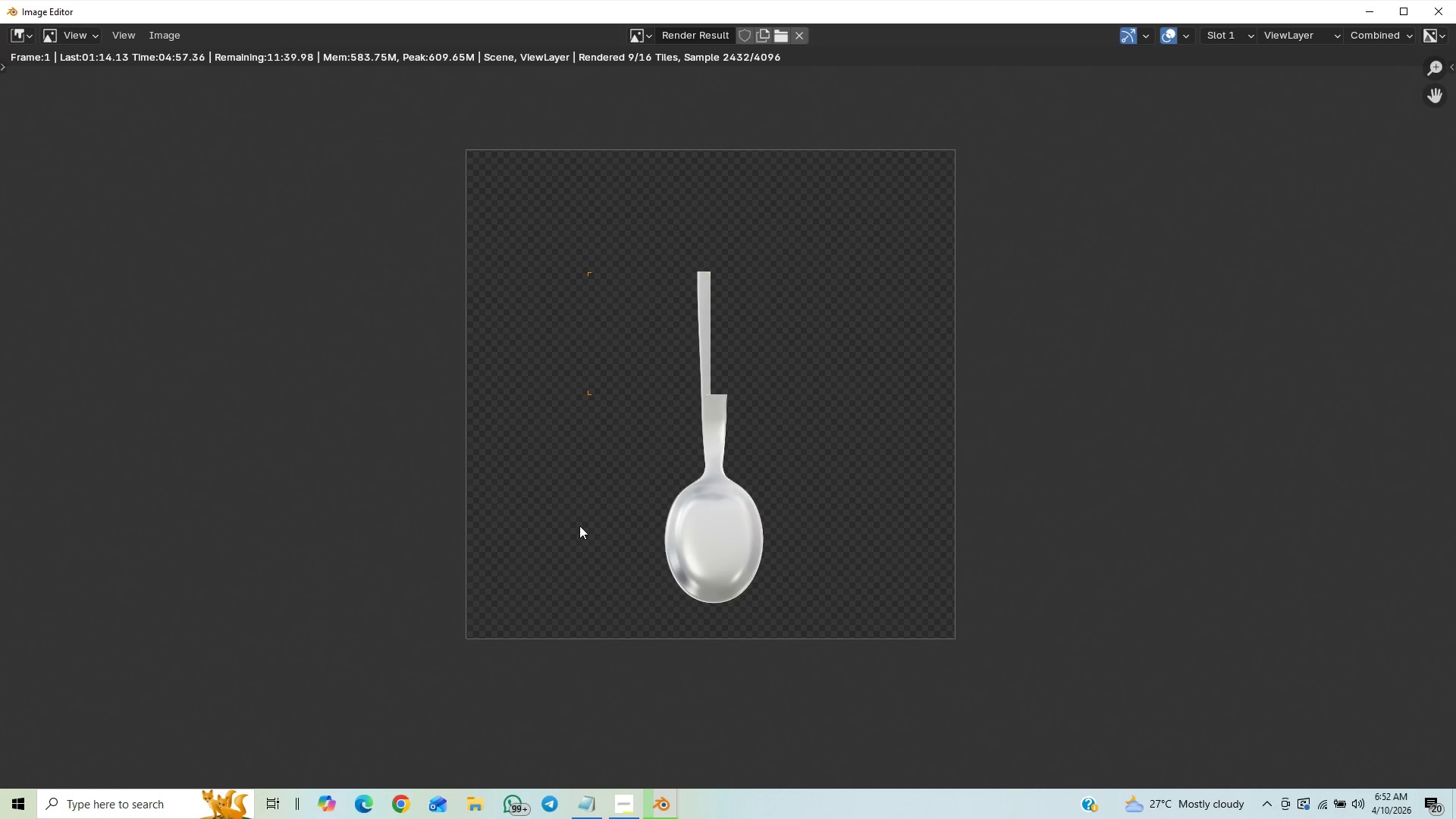 
scroll: coordinate [685, 222], scroll_direction: down, amount: 1.0
 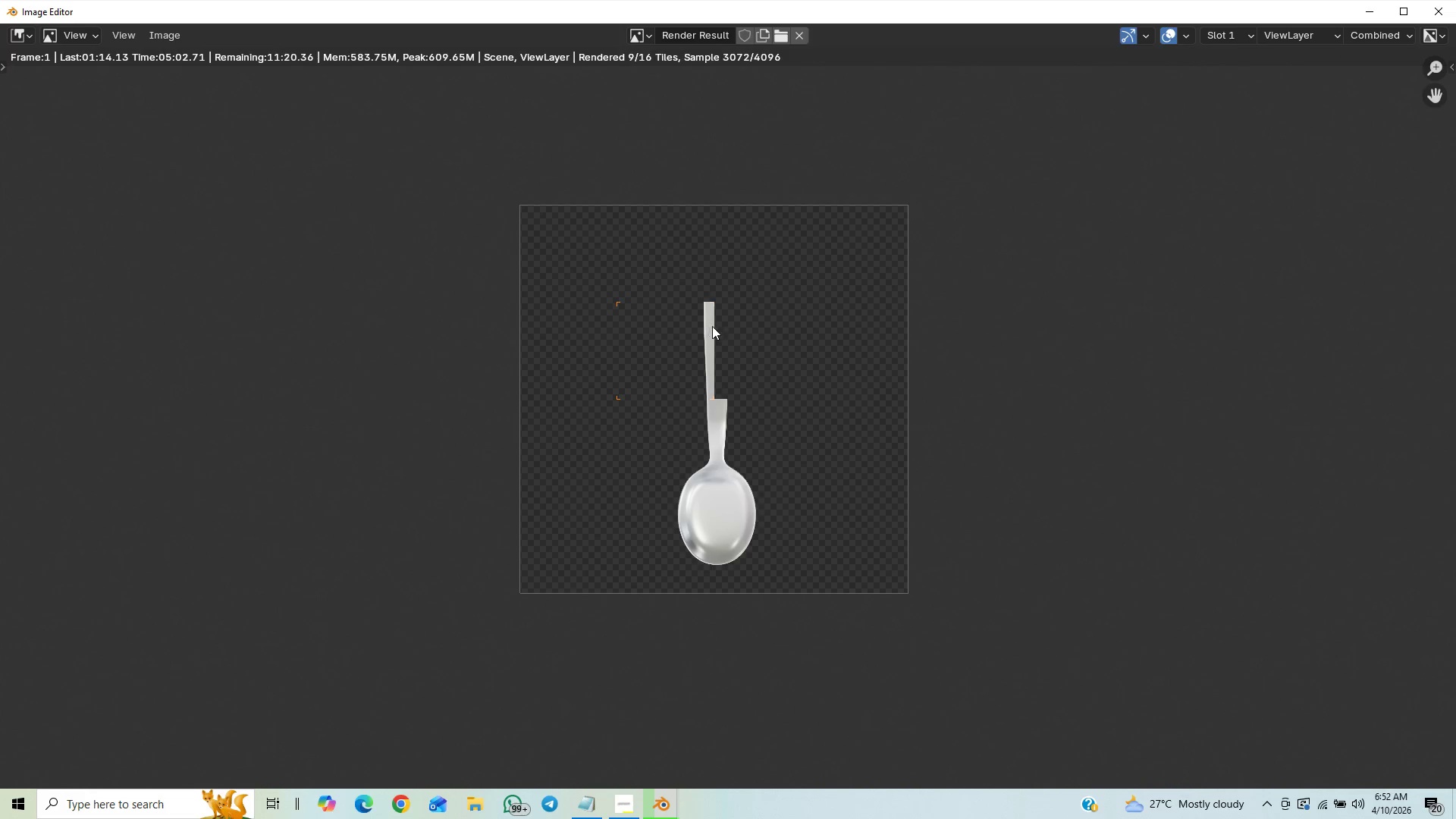 
scroll: coordinate [779, 353], scroll_direction: up, amount: 2.0
 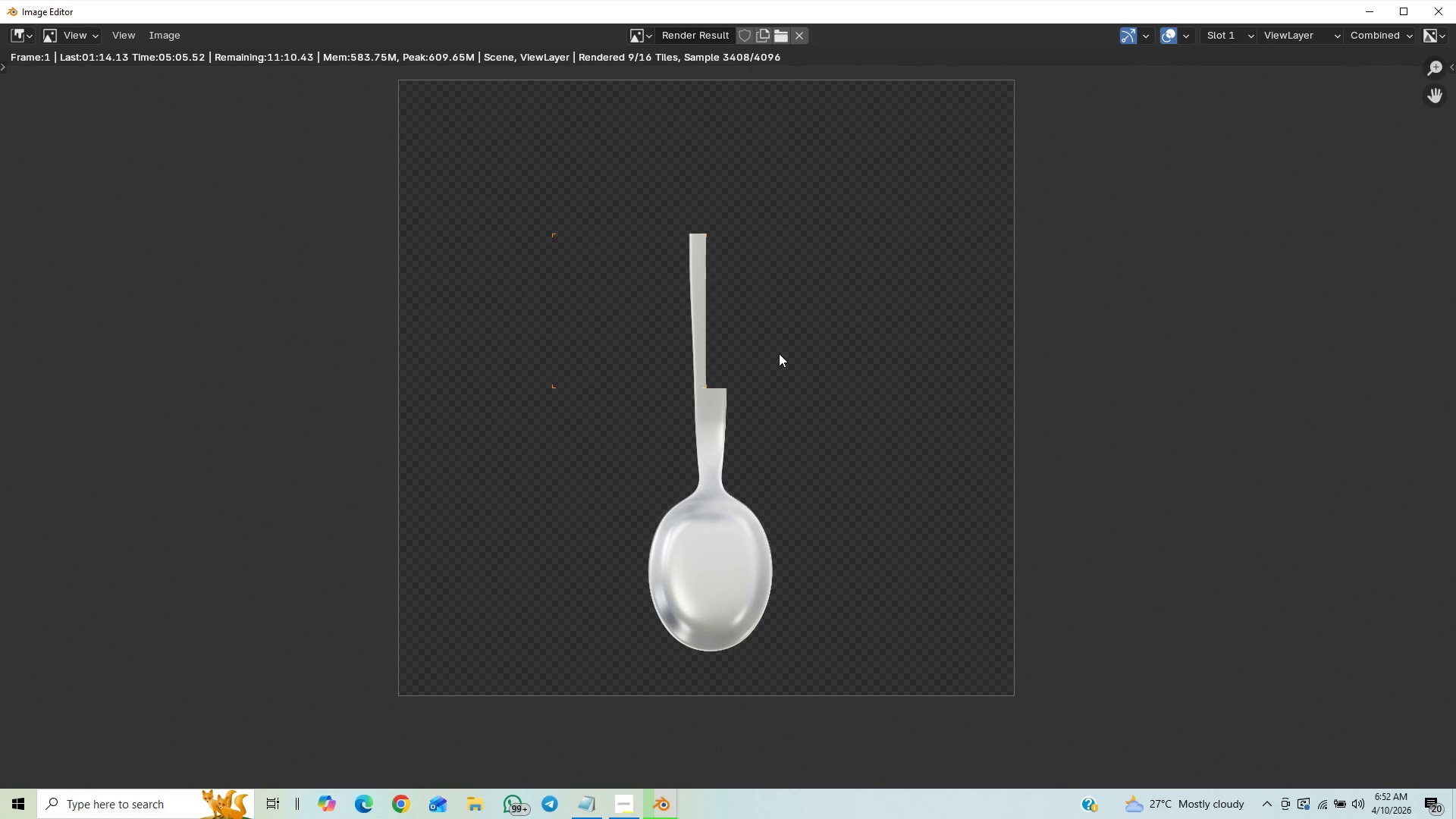 
scroll: coordinate [781, 352], scroll_direction: down, amount: 2.0
 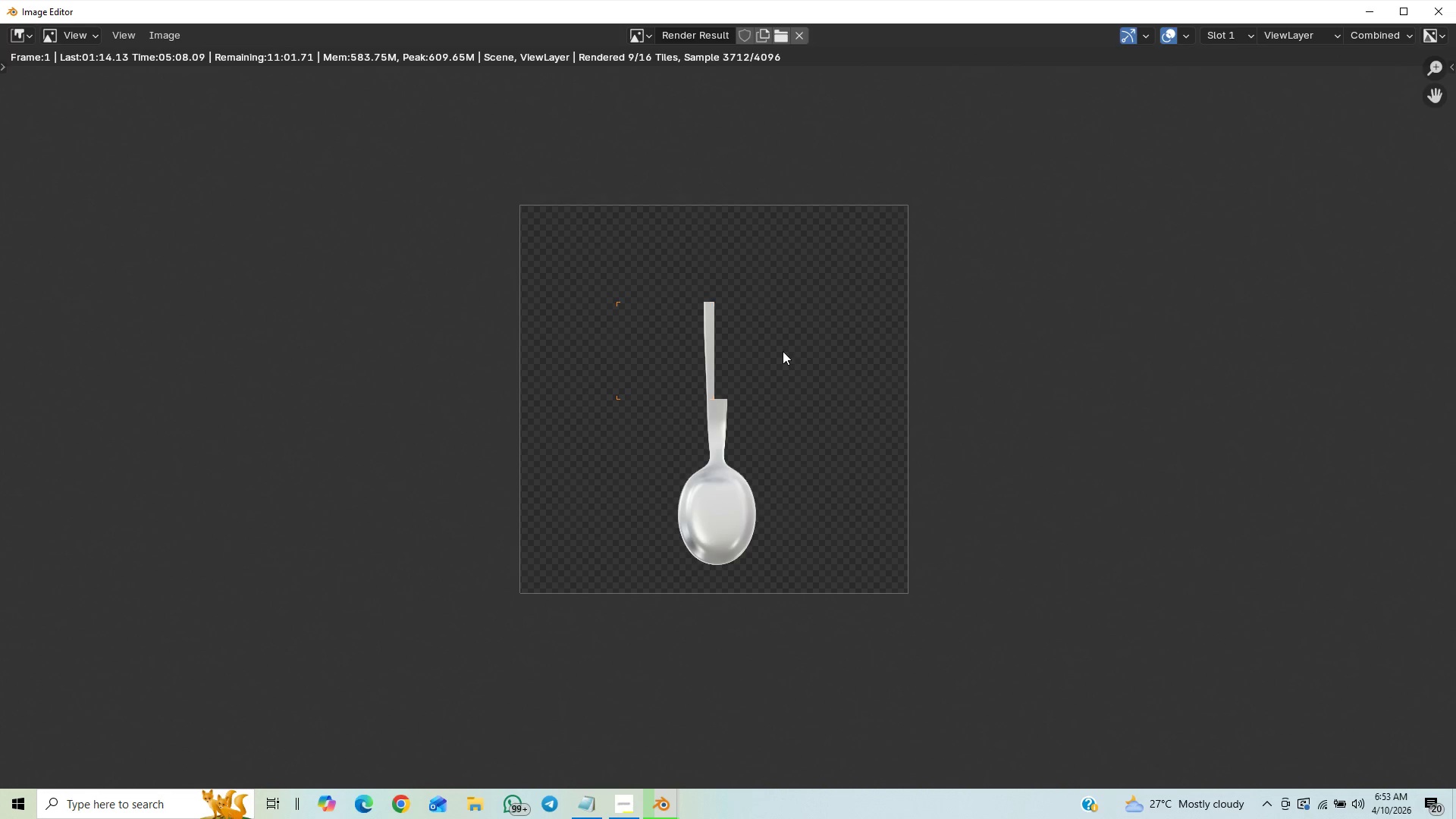 
scroll: coordinate [783, 351], scroll_direction: up, amount: 2.0
 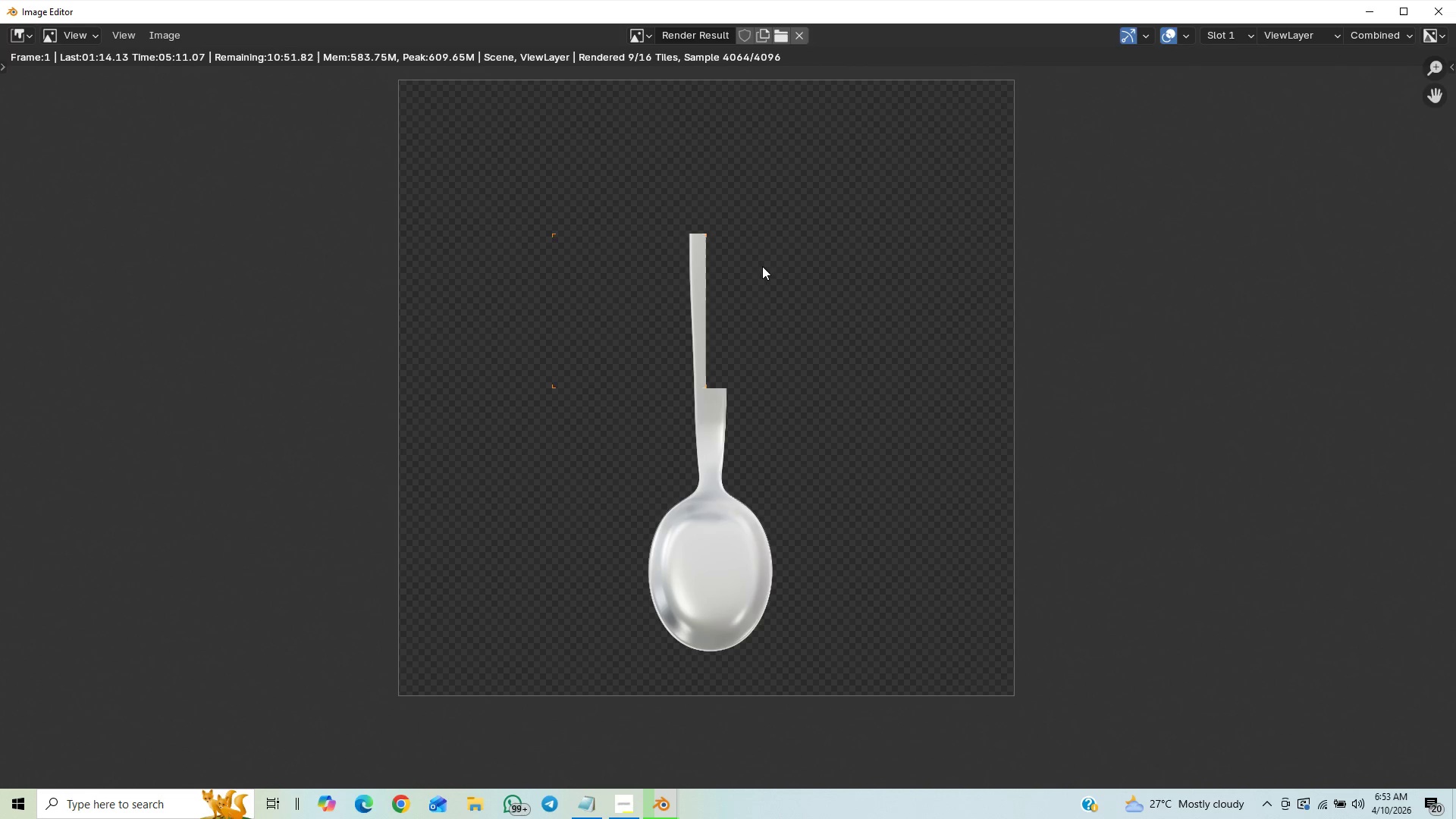 
scroll: coordinate [783, 248], scroll_direction: down, amount: 1.0
 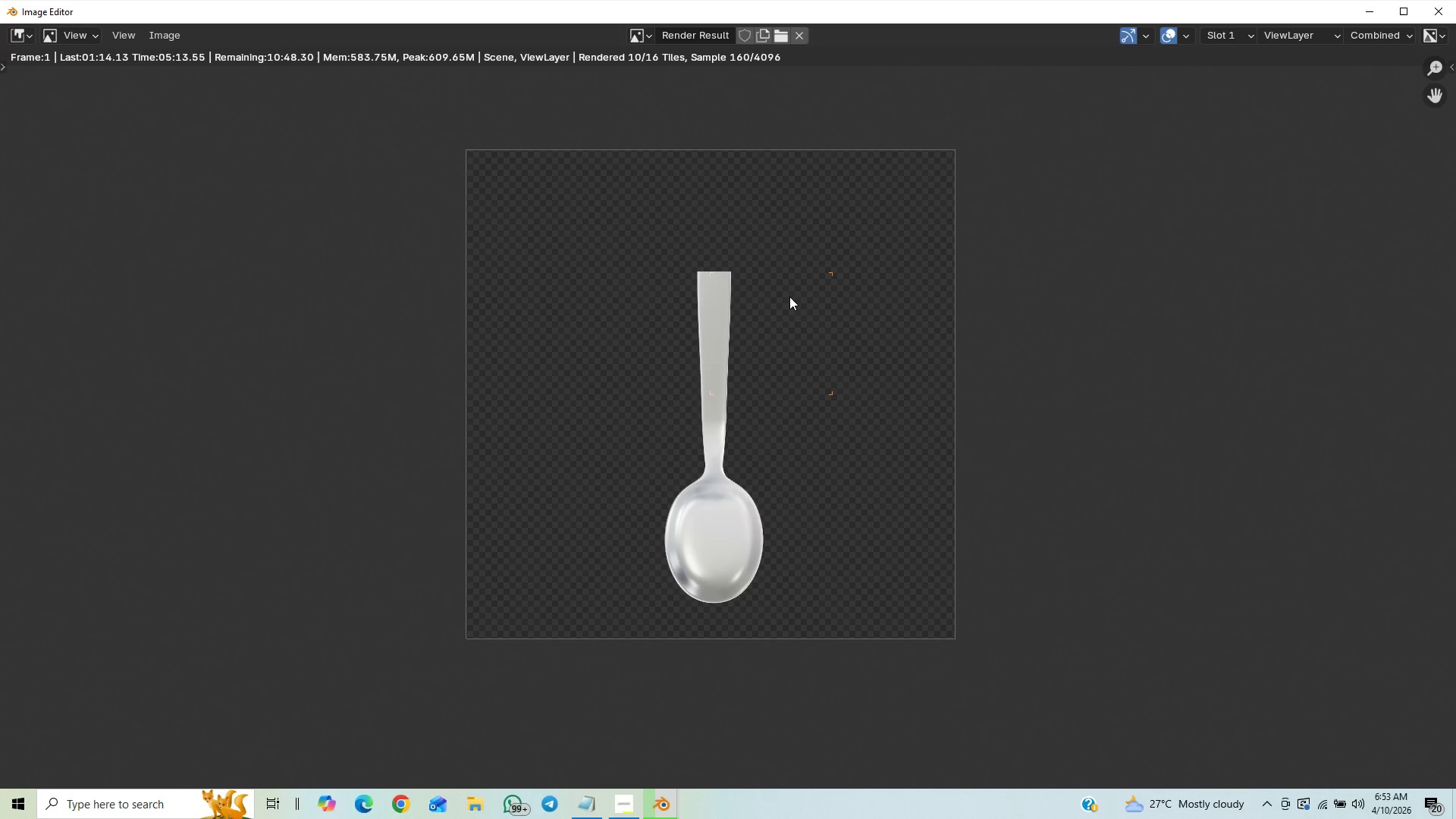 
scroll: coordinate [784, 297], scroll_direction: up, amount: 3.0
 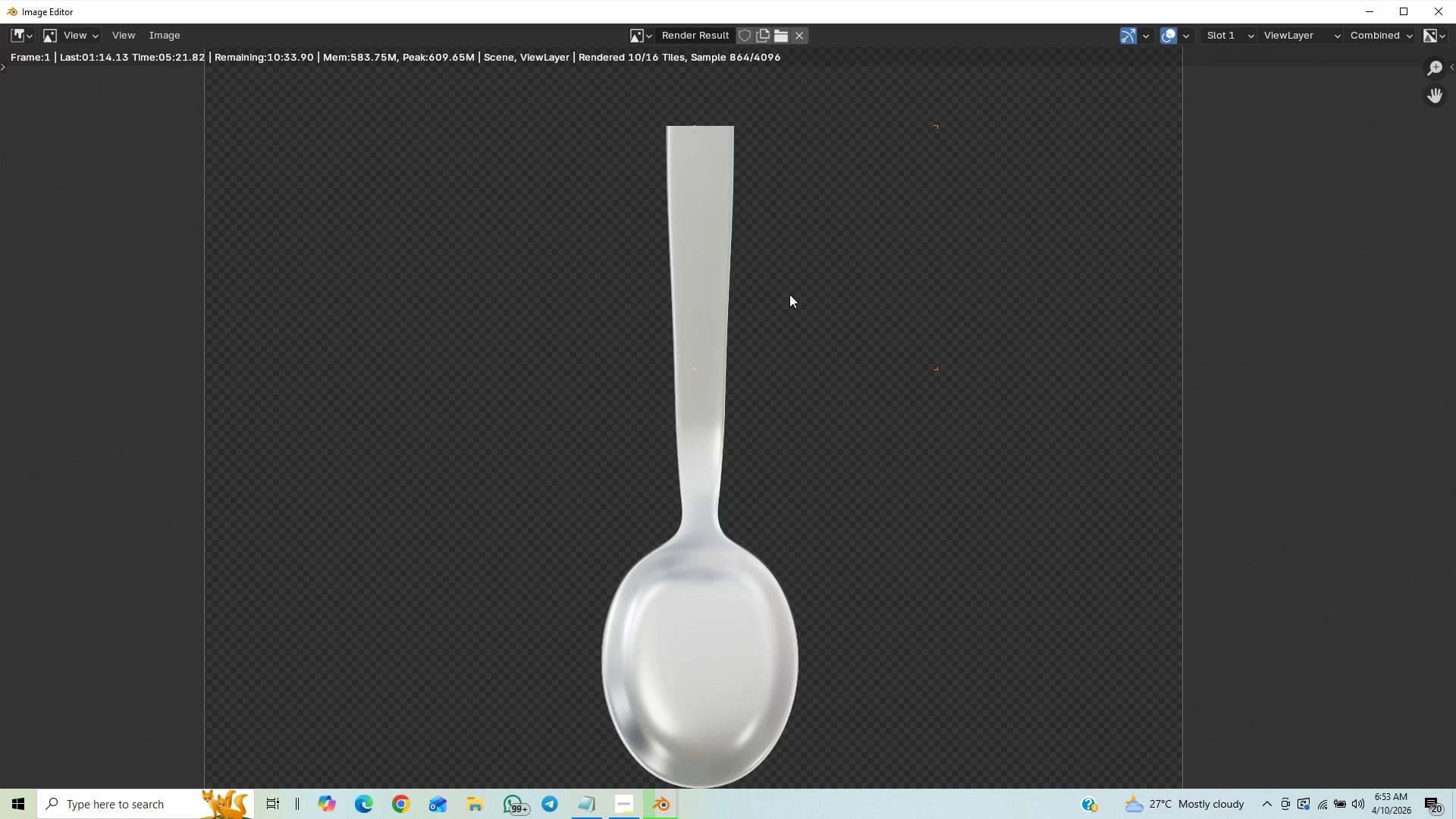 
wait(10.96)
 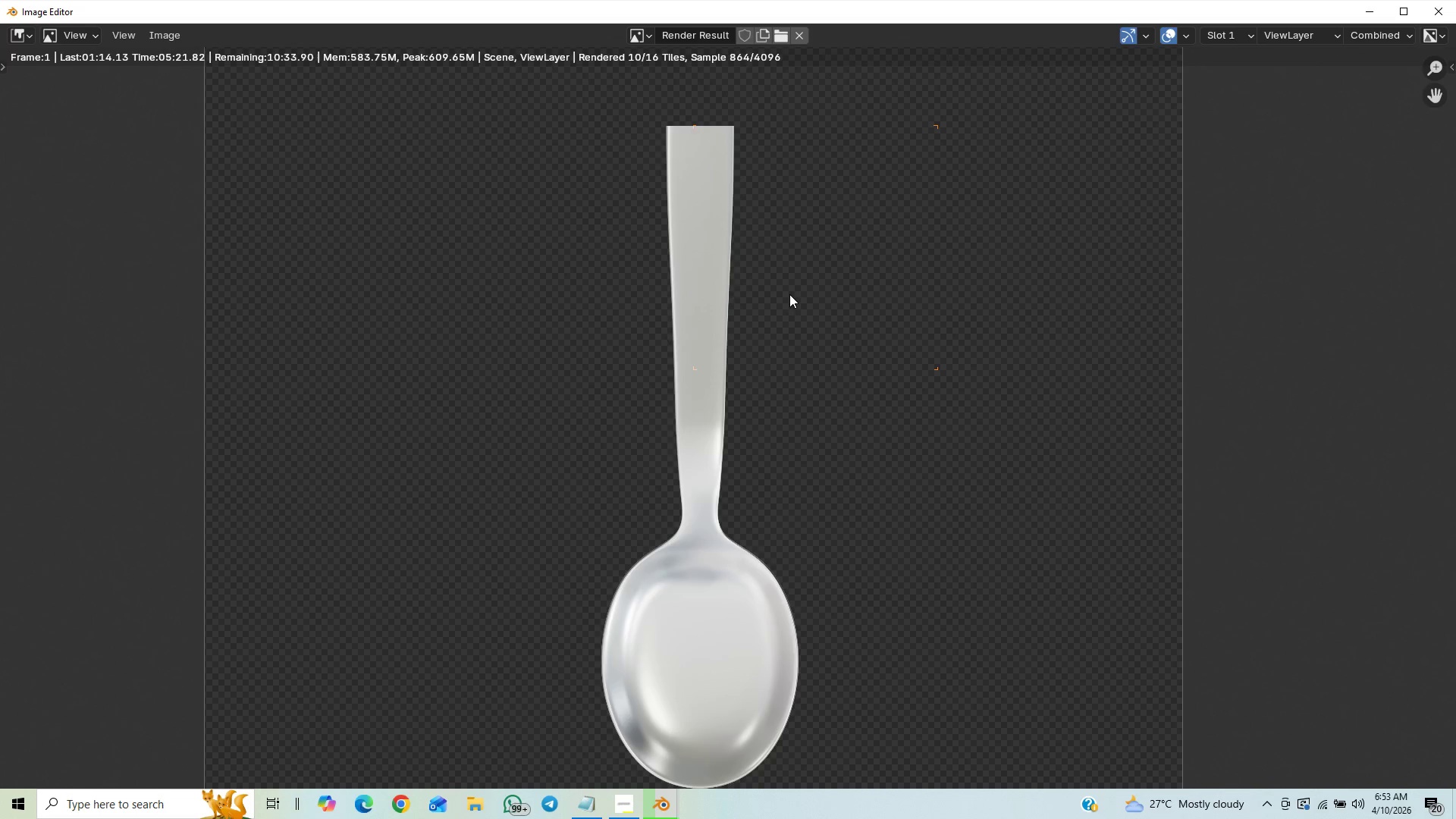 
scroll: coordinate [905, 328], scroll_direction: up, amount: 1.0
 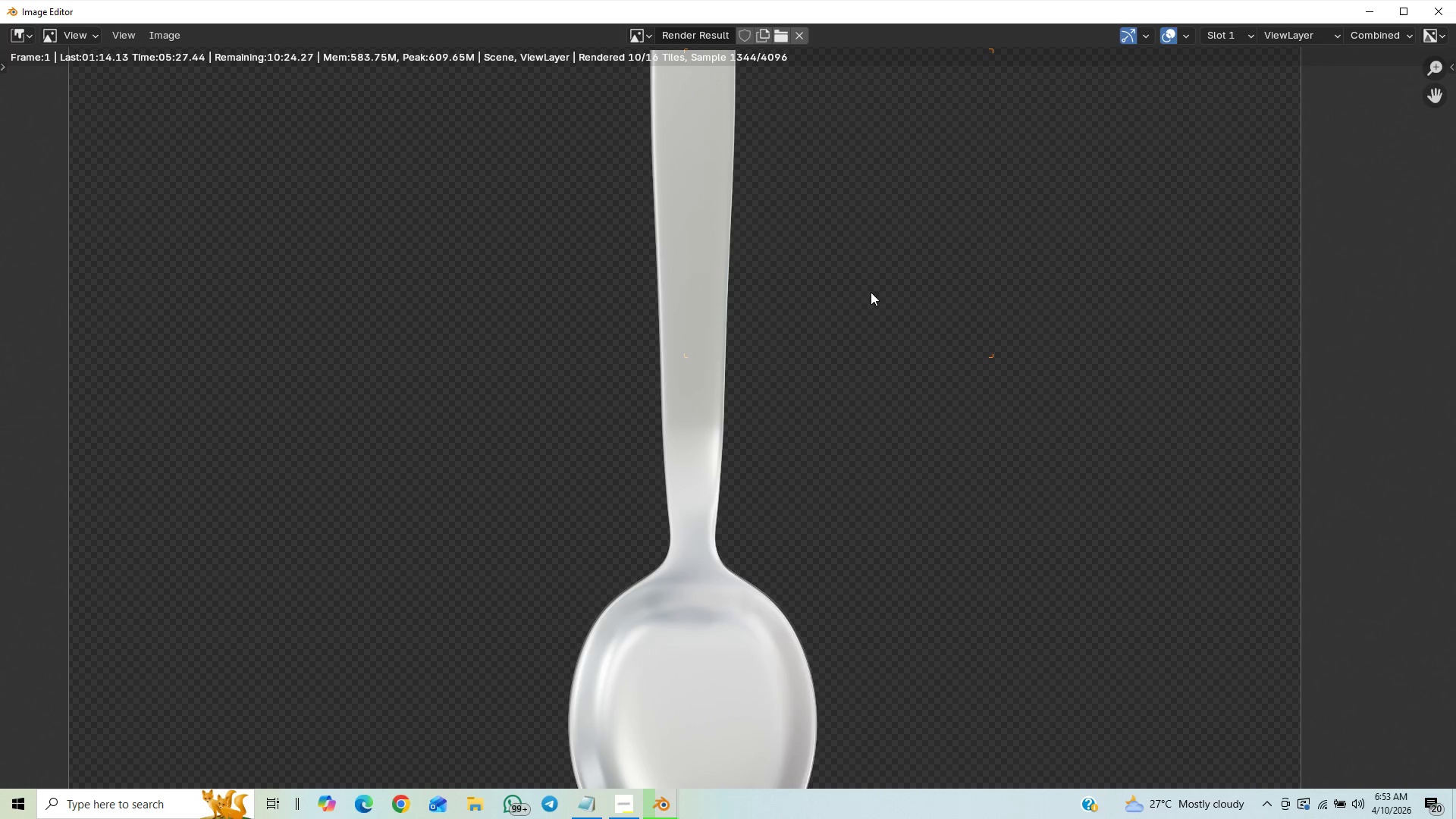 
scroll: coordinate [861, 275], scroll_direction: down, amount: 4.0
 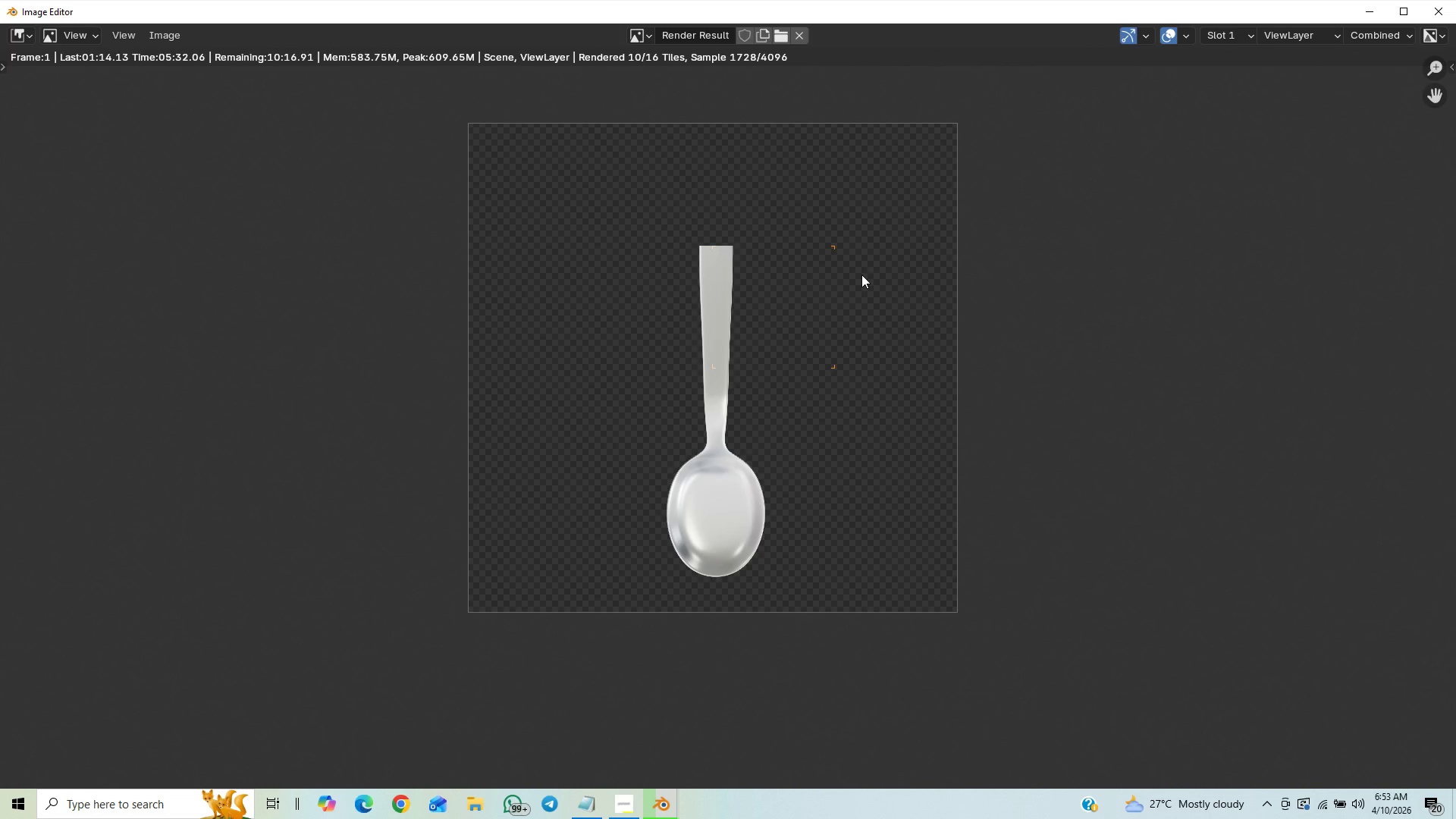 
scroll: coordinate [861, 275], scroll_direction: up, amount: 7.0
 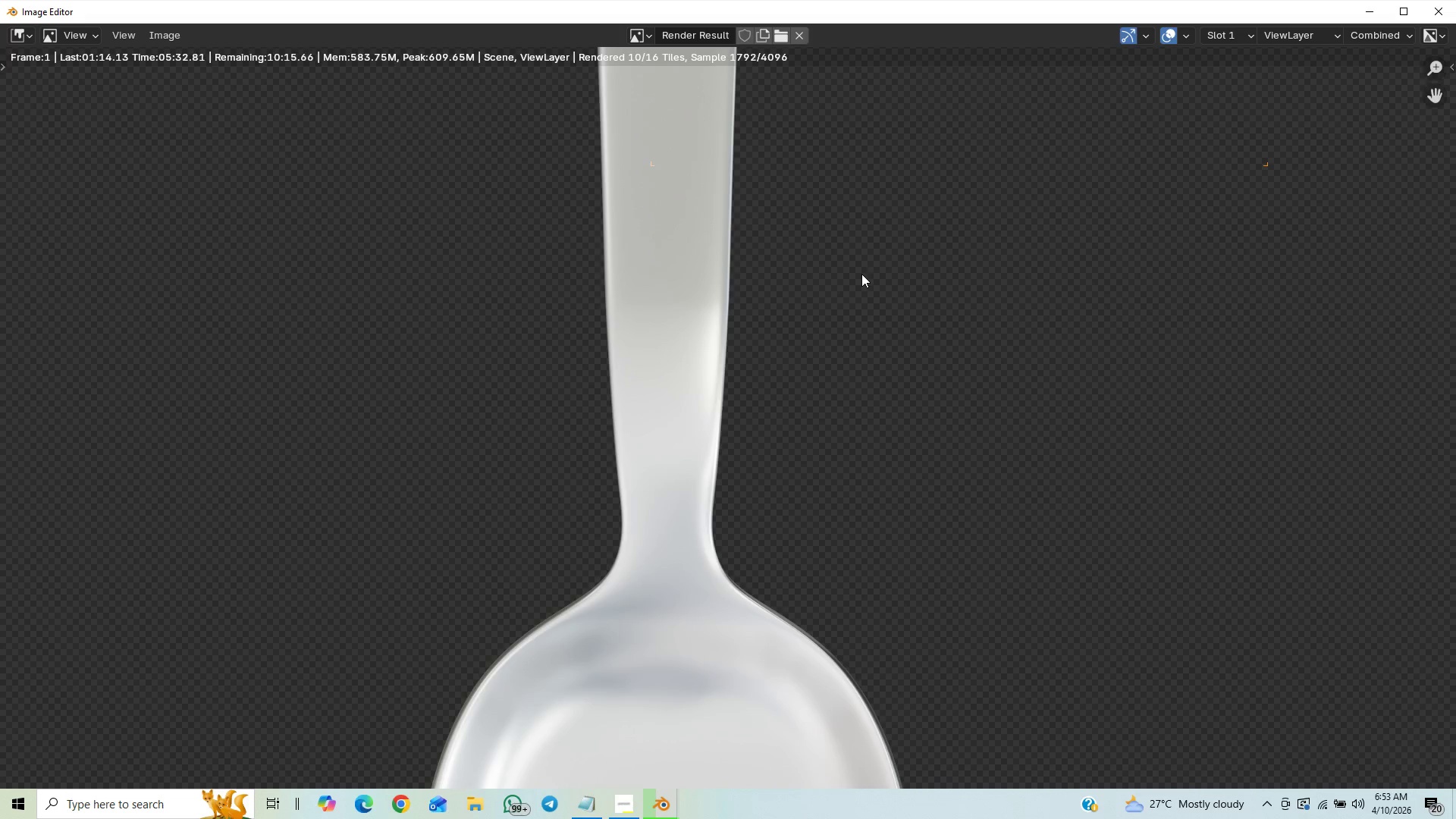 
scroll: coordinate [865, 273], scroll_direction: down, amount: 5.0
 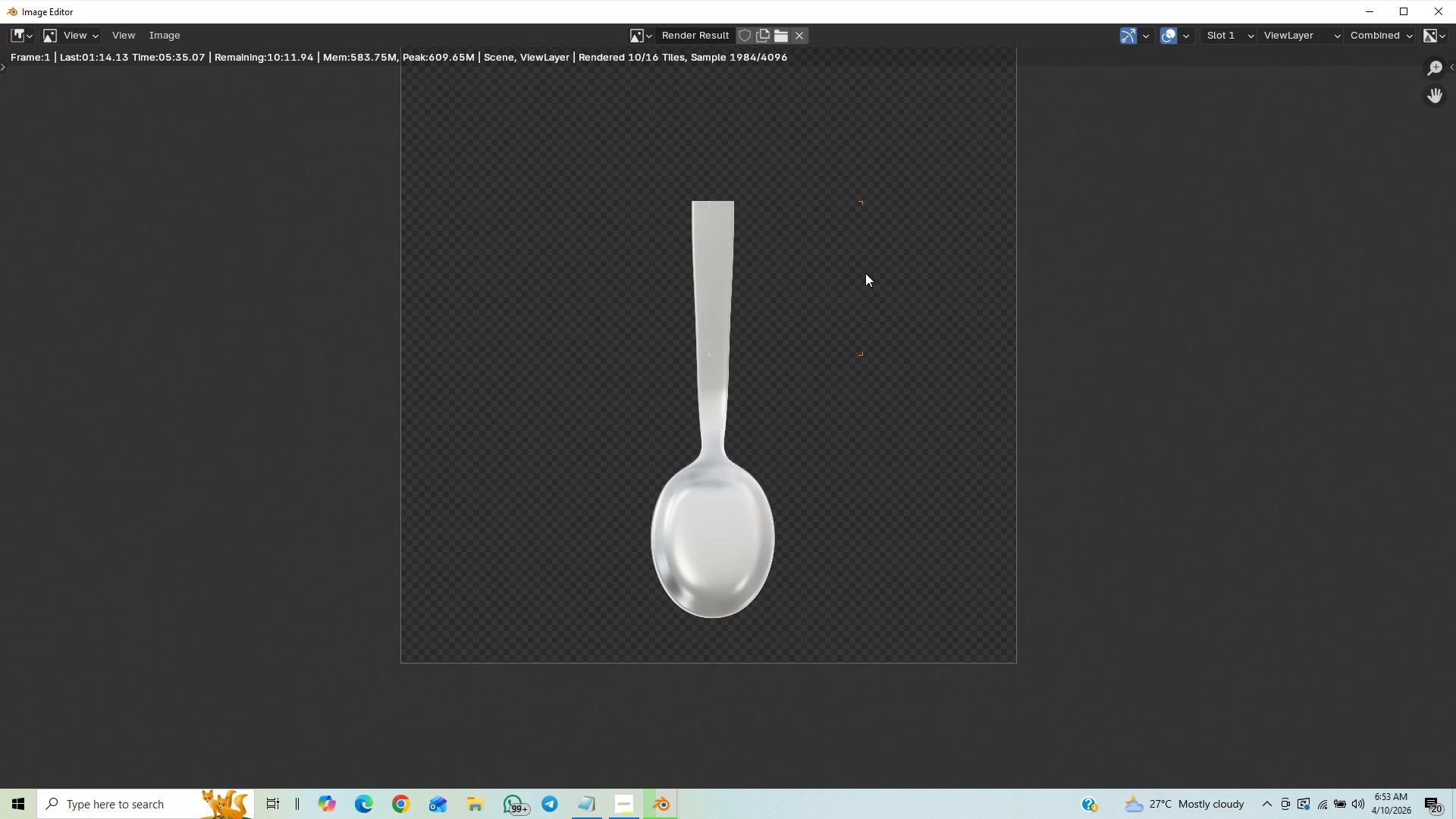 
scroll: coordinate [868, 273], scroll_direction: up, amount: 1.0
 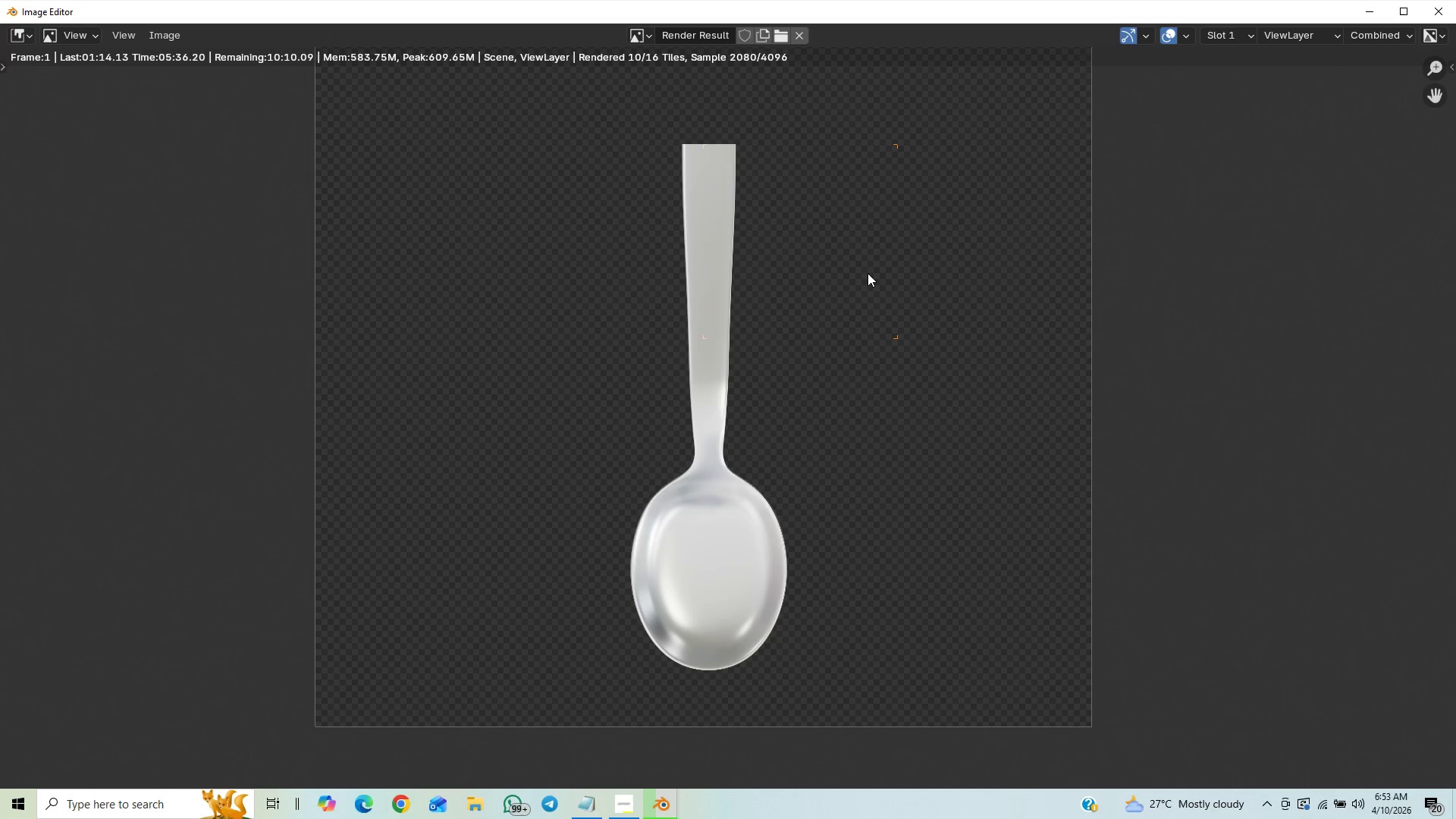 
scroll: coordinate [868, 273], scroll_direction: down, amount: 1.0
 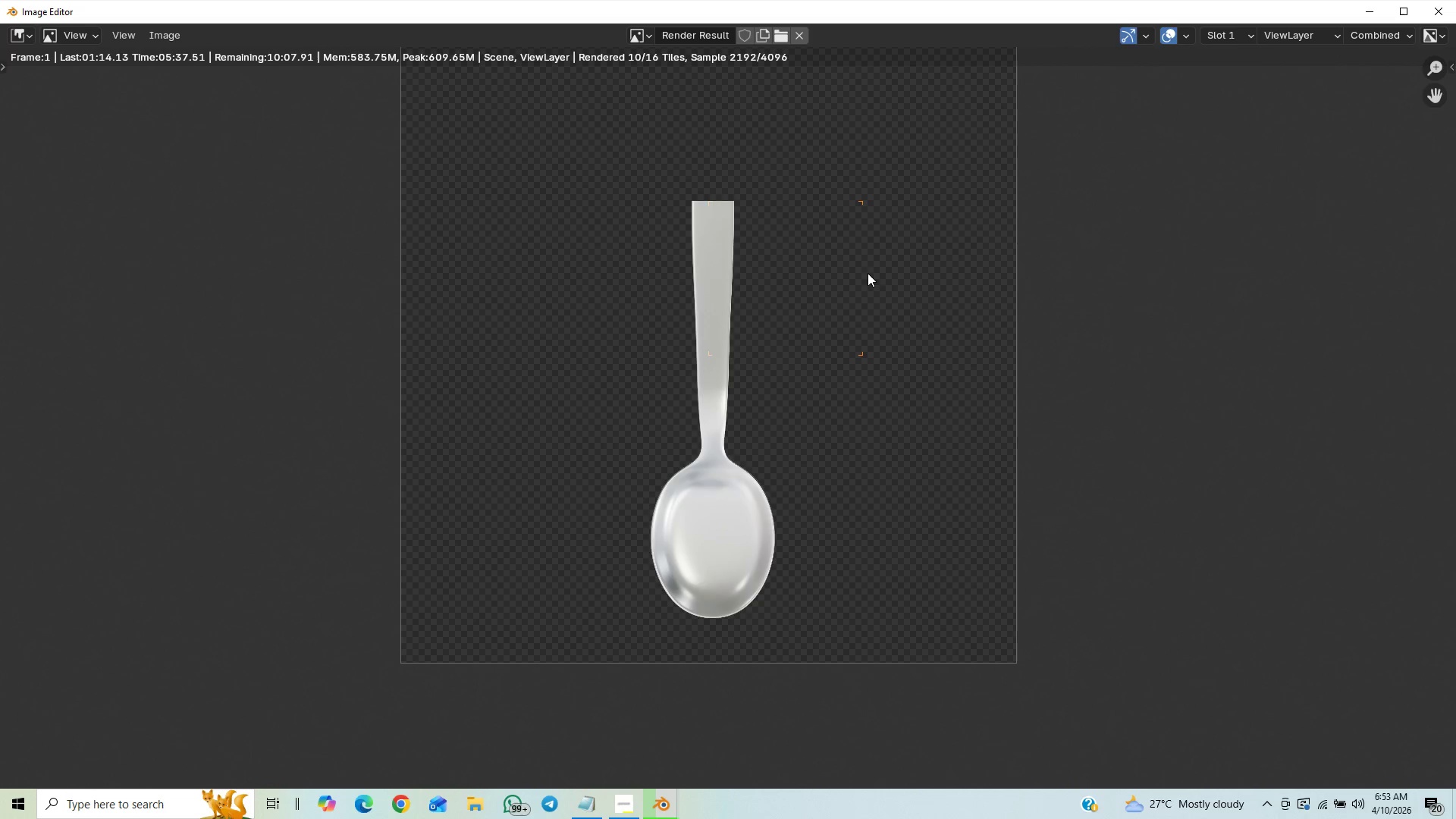 
scroll: coordinate [868, 273], scroll_direction: up, amount: 1.0
 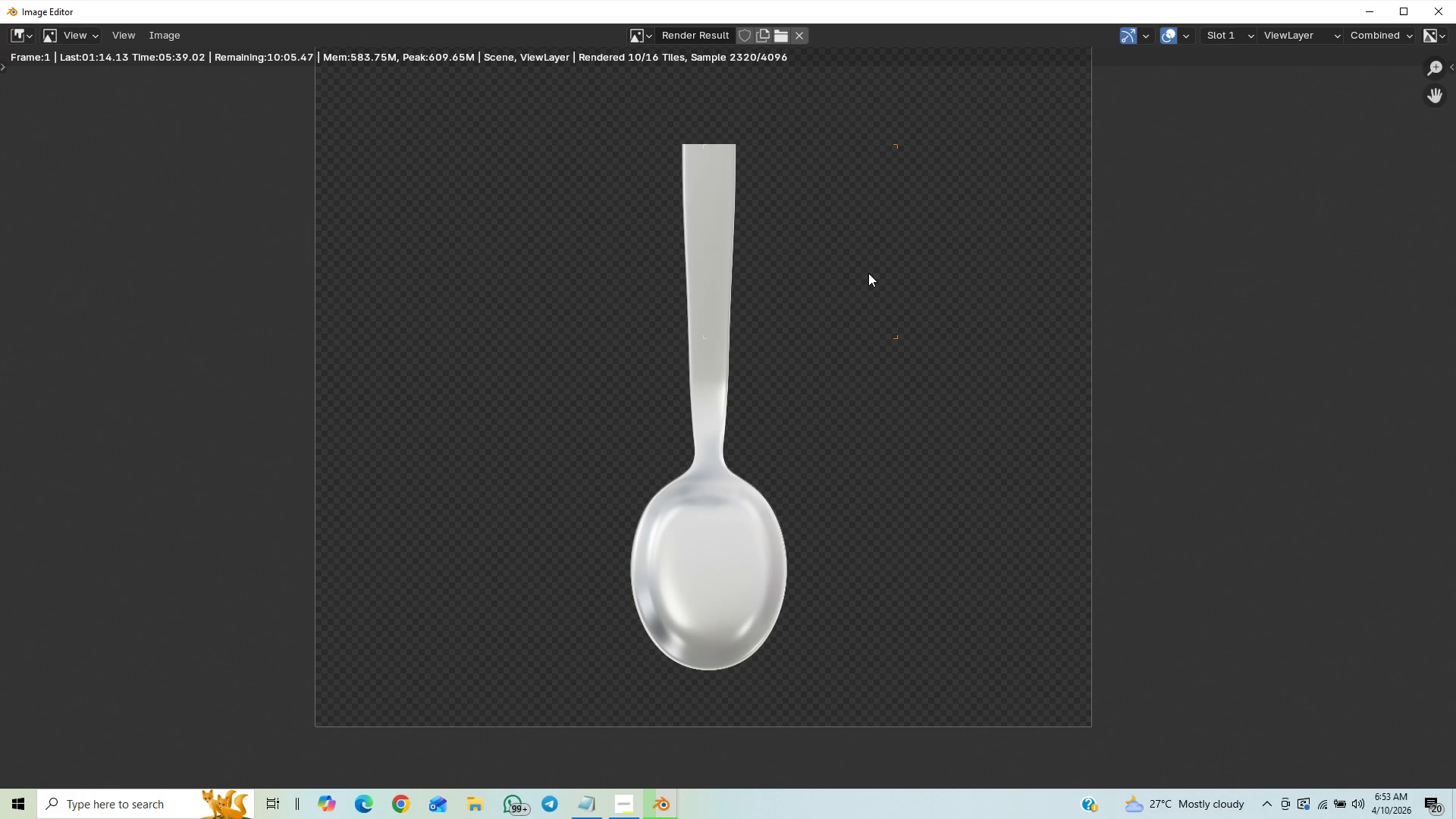 
scroll: coordinate [868, 273], scroll_direction: down, amount: 3.0
 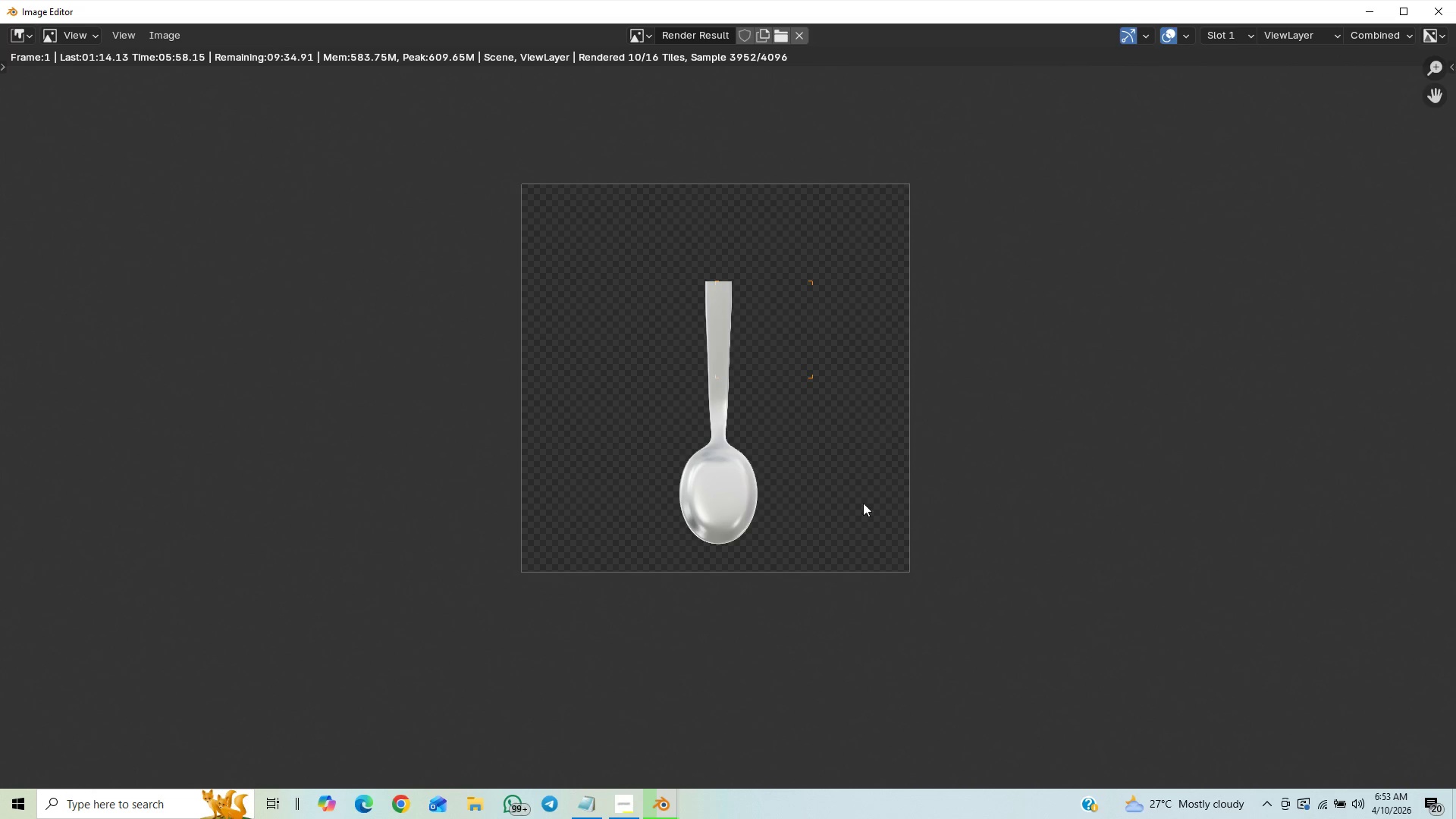 
wait(23.23)
 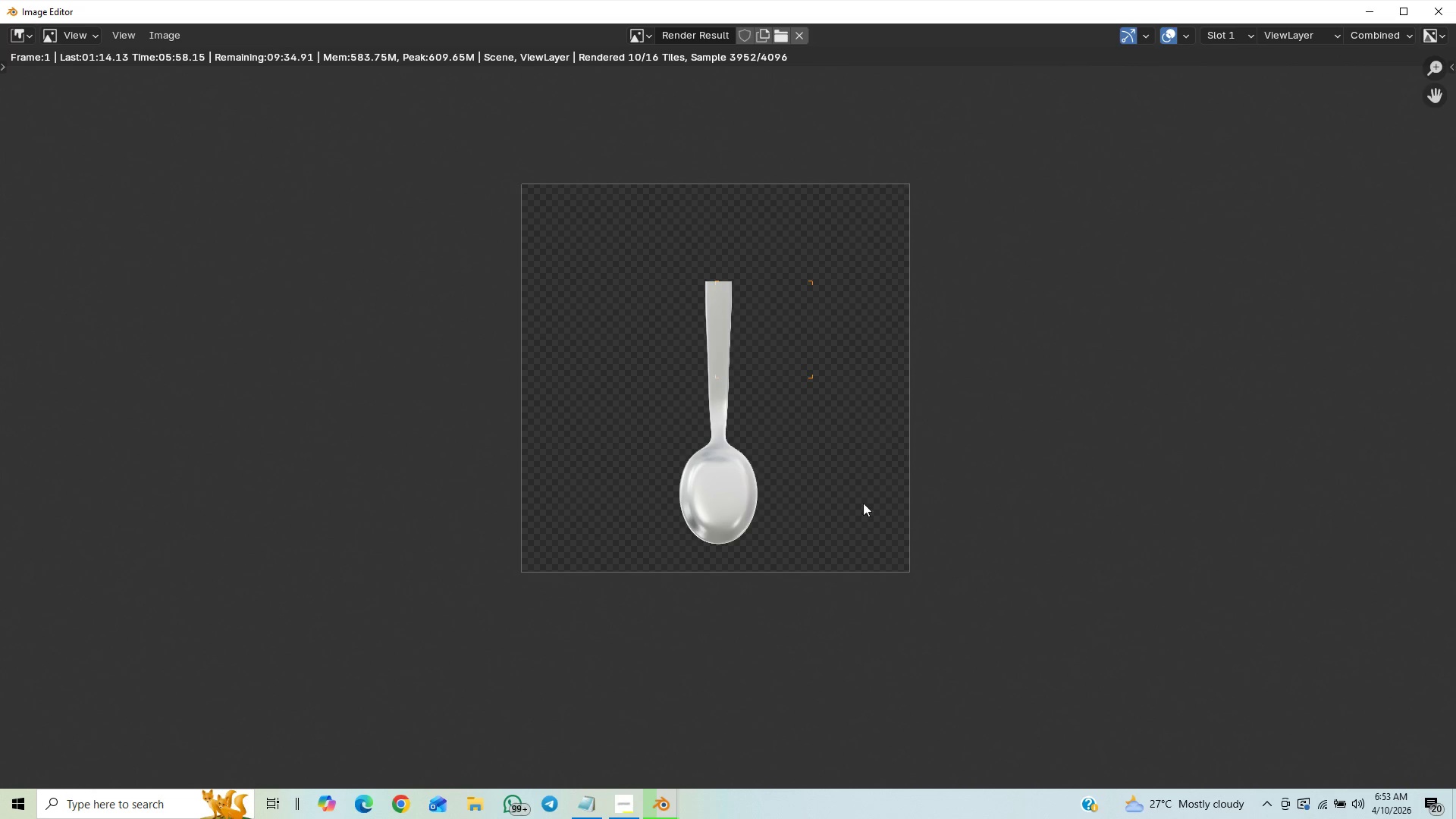 
scroll: coordinate [674, 453], scroll_direction: up, amount: 7.0
 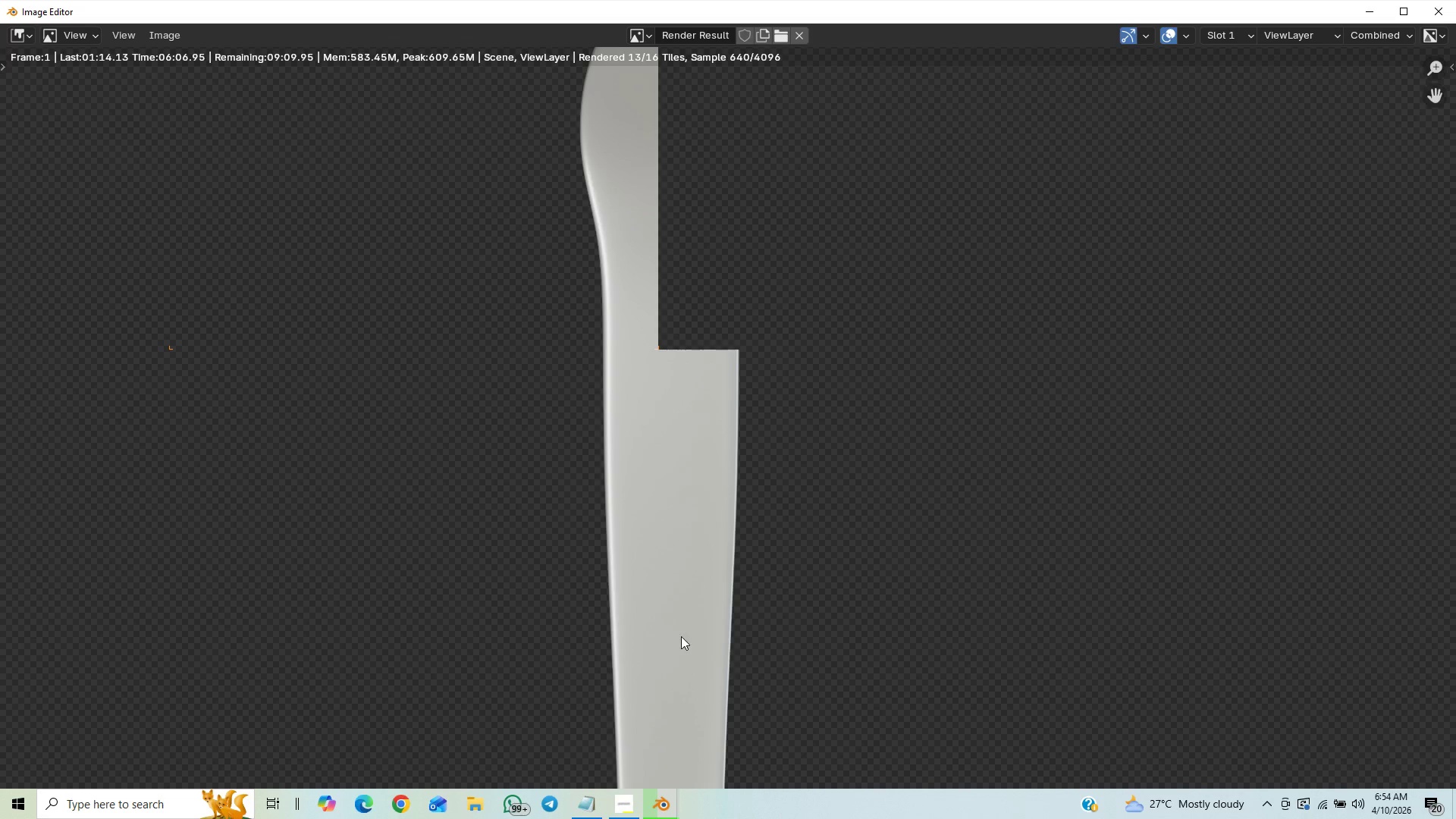 
scroll: coordinate [659, 472], scroll_direction: down, amount: 6.0
 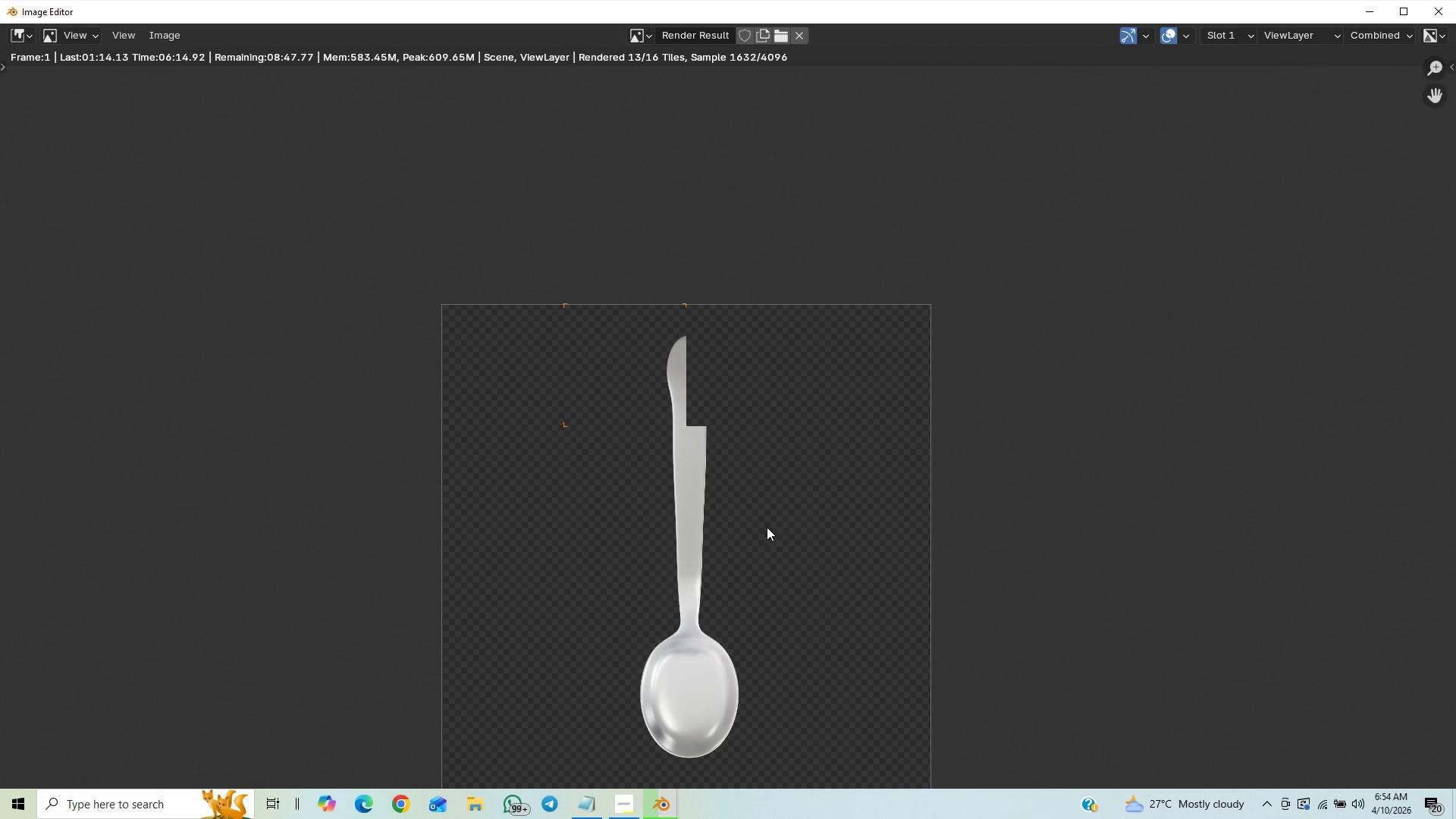 
wait(7.76)
 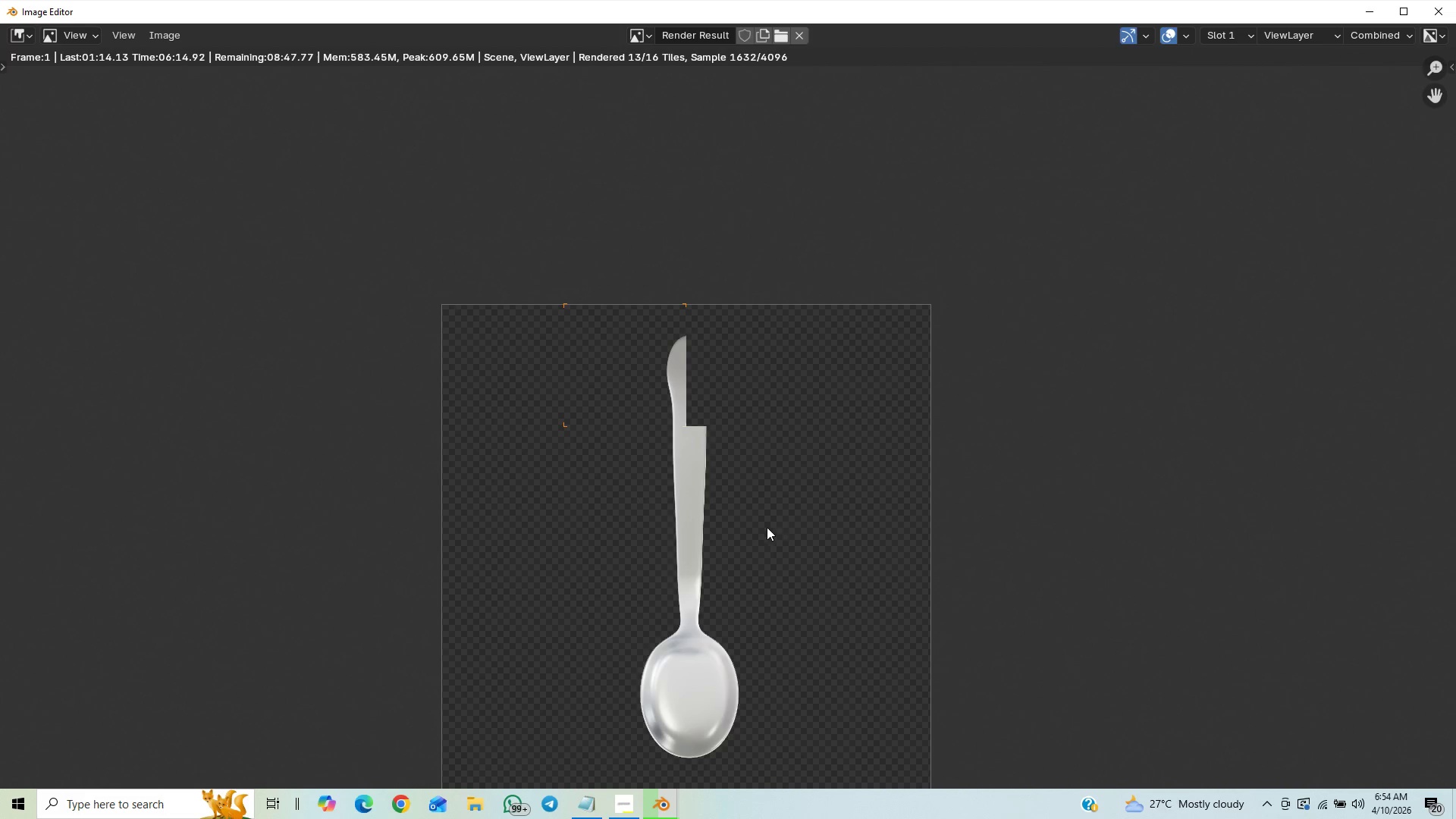 
left_click([629, 807])